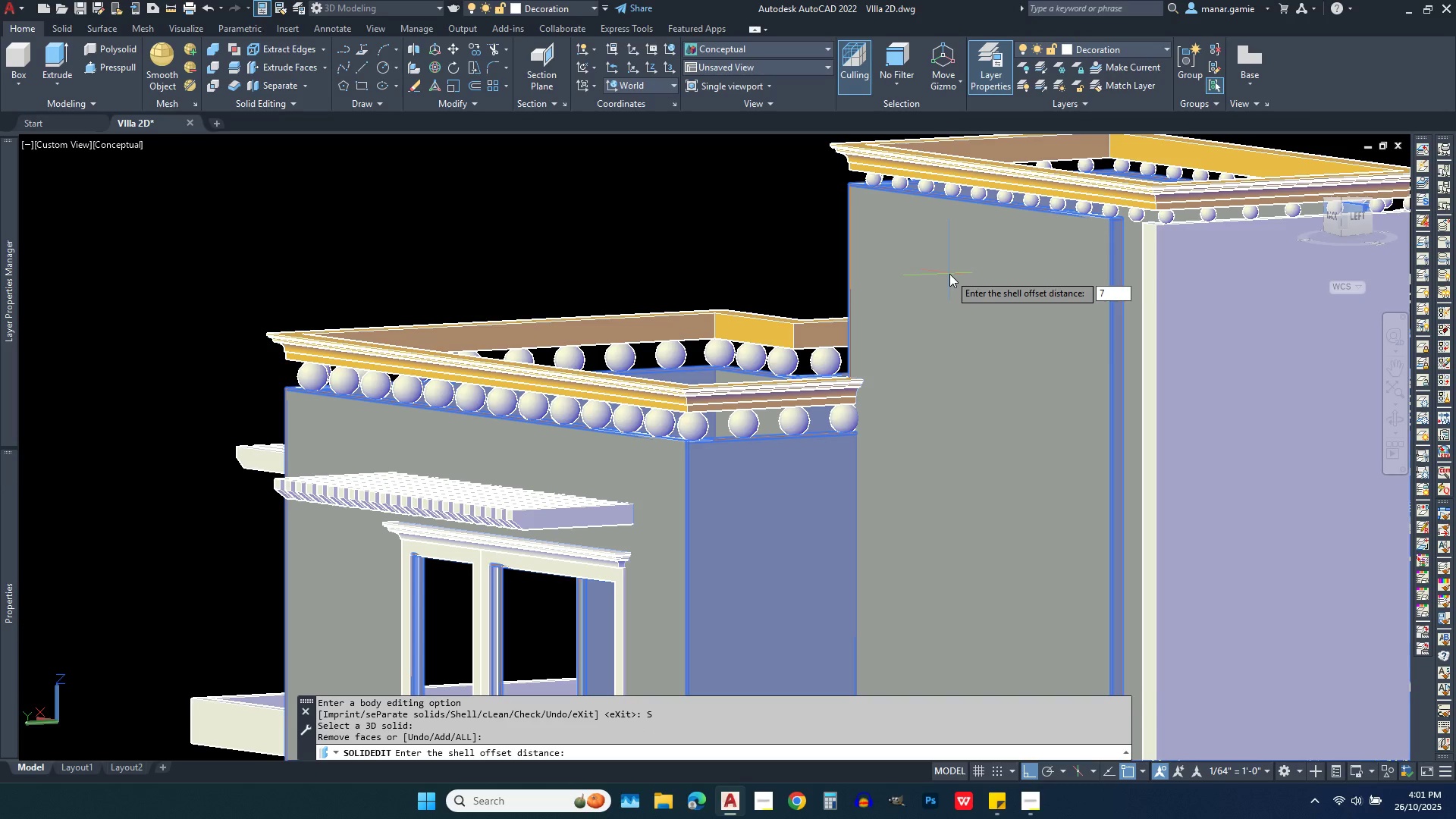 
key(Enter)
 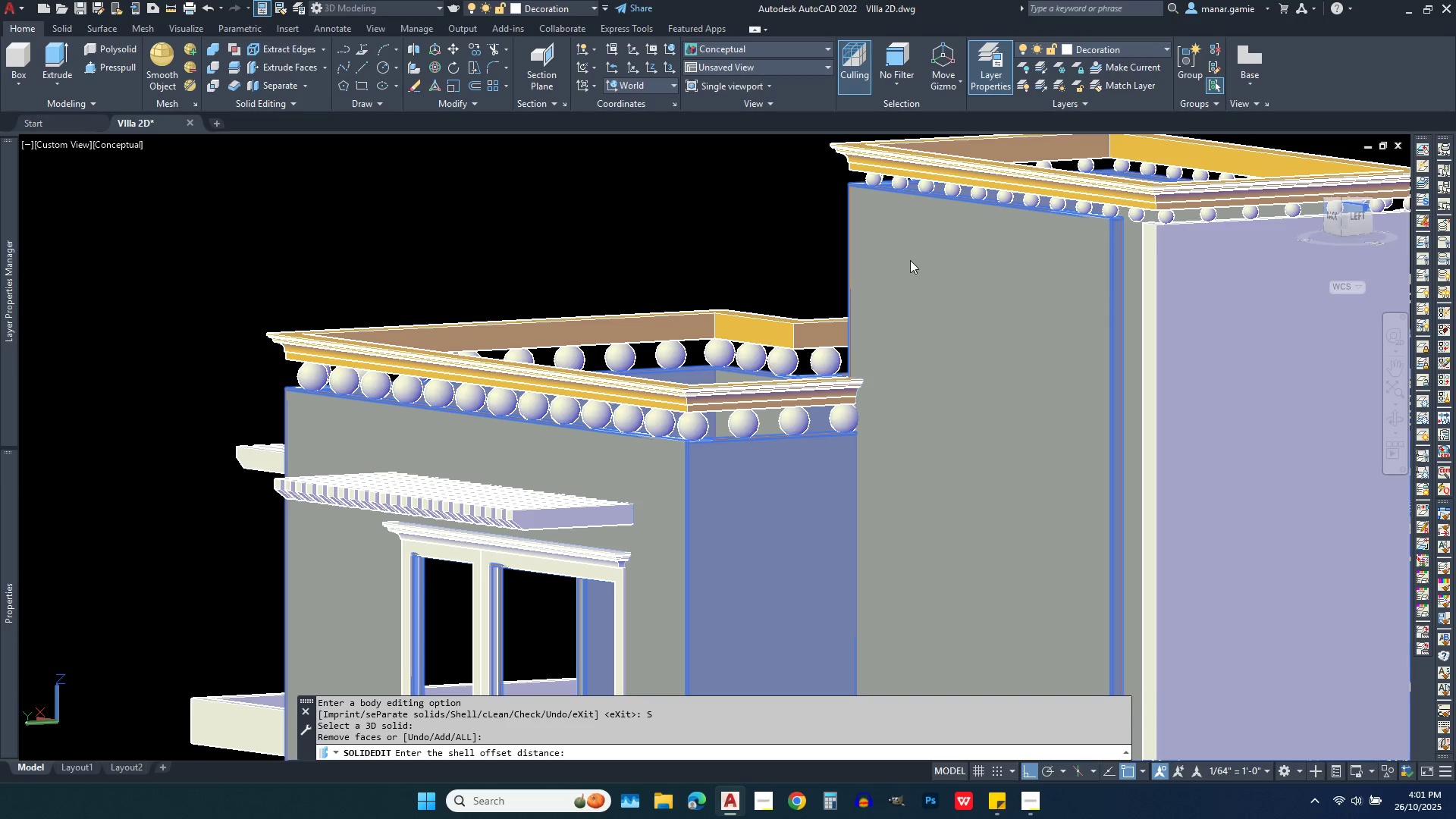 
scroll: coordinate [907, 260], scroll_direction: down, amount: 3.0
 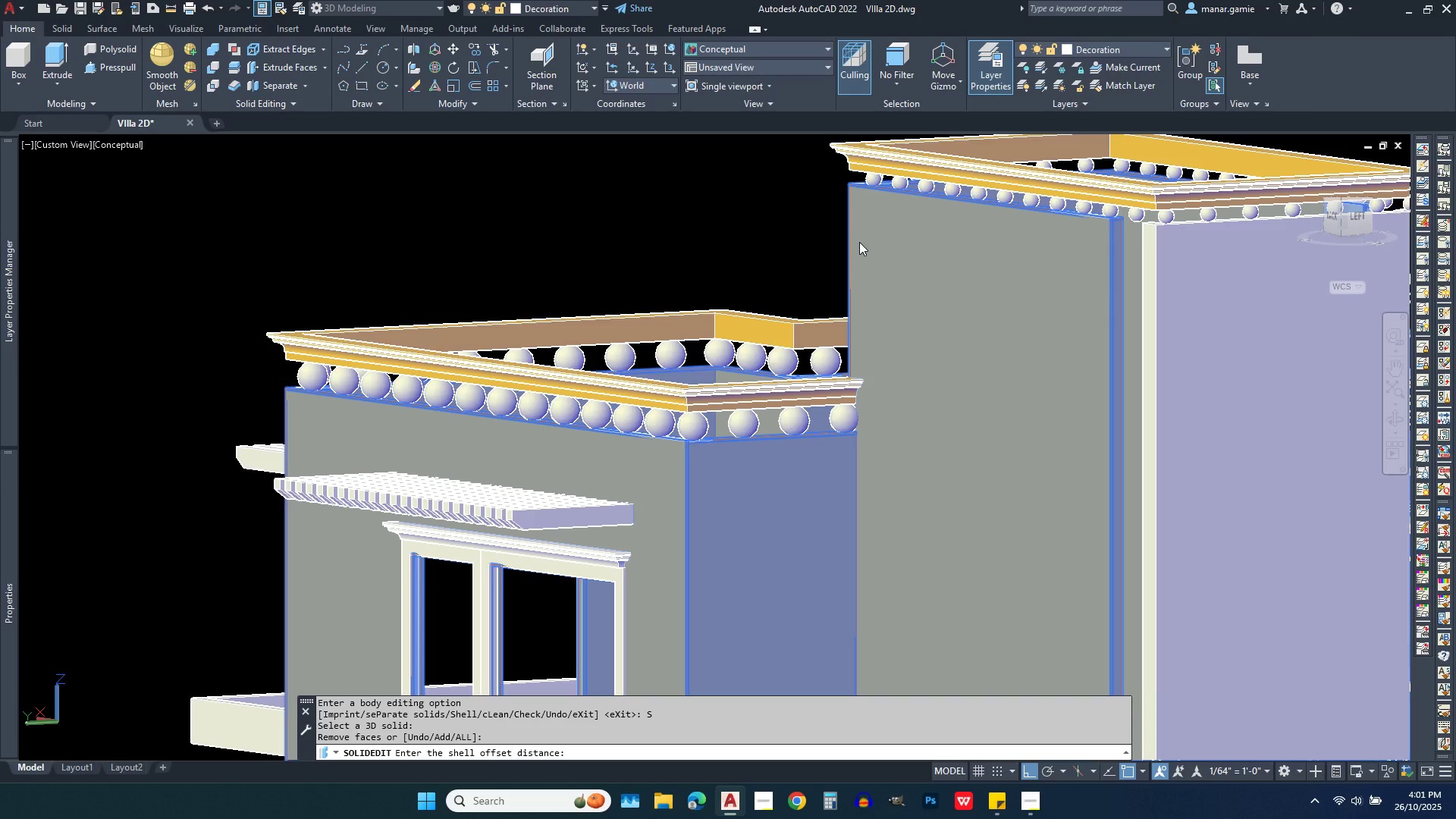 
key(Enter)
 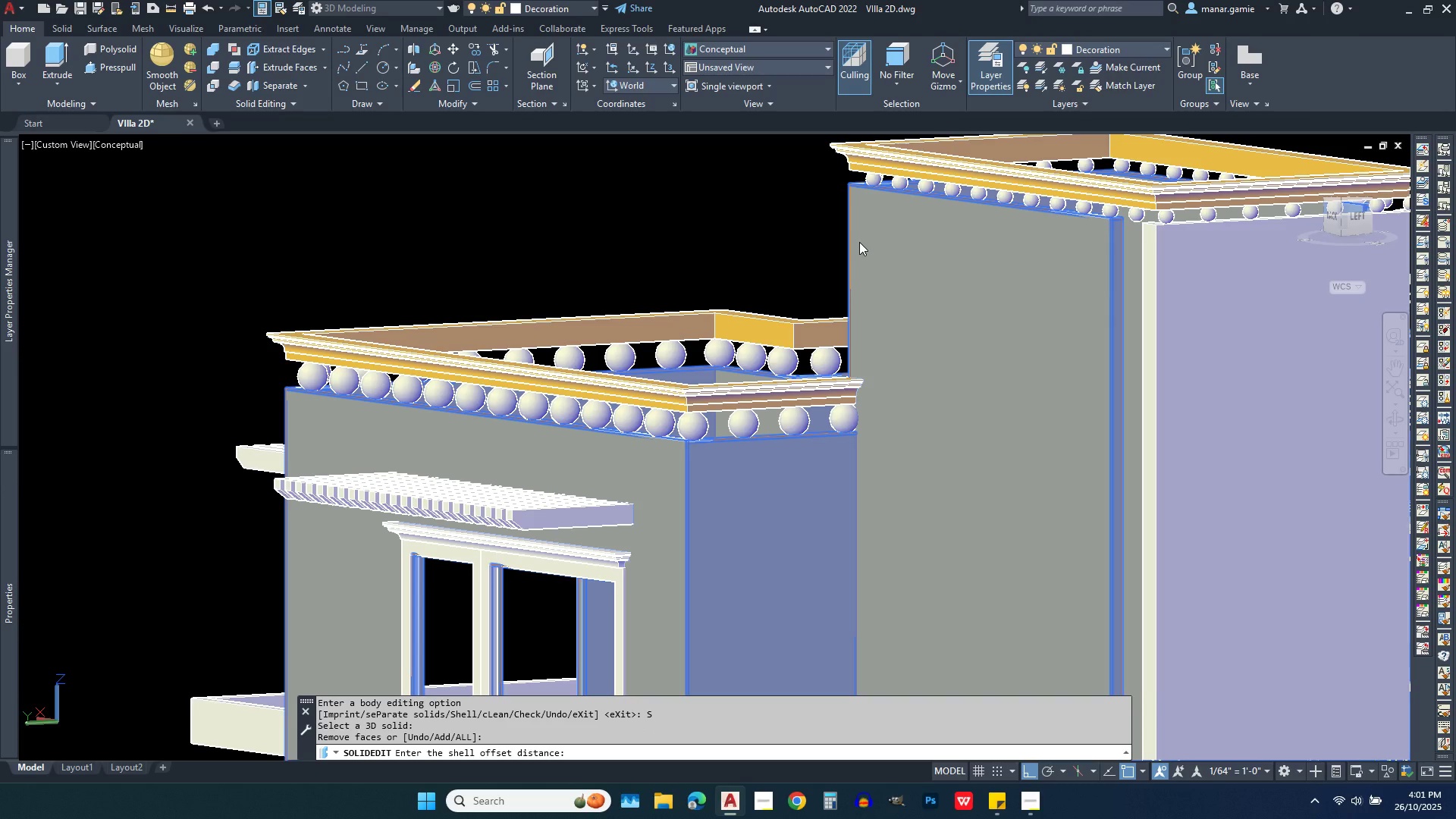 
key(Period)
 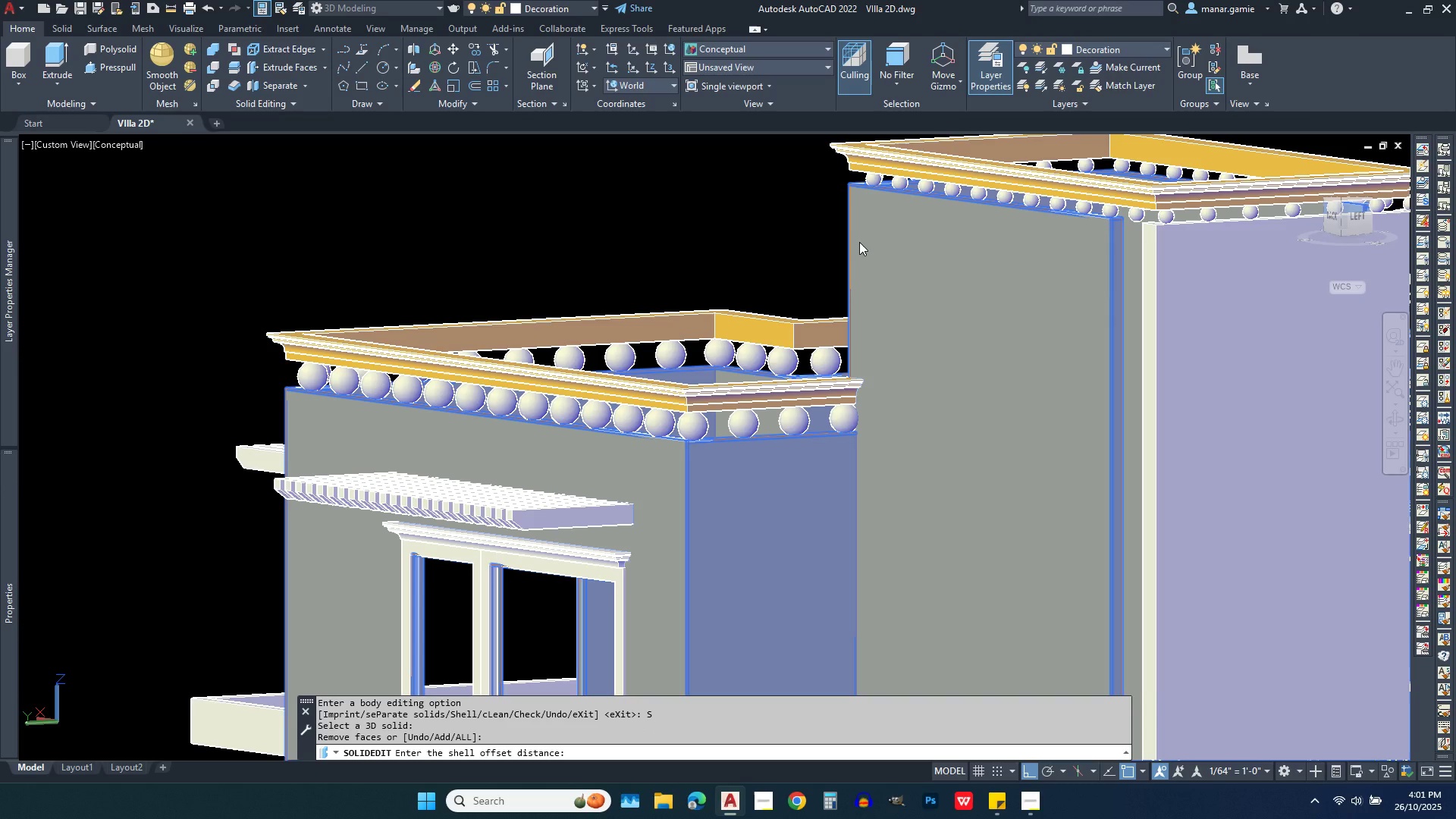 
key(5)
 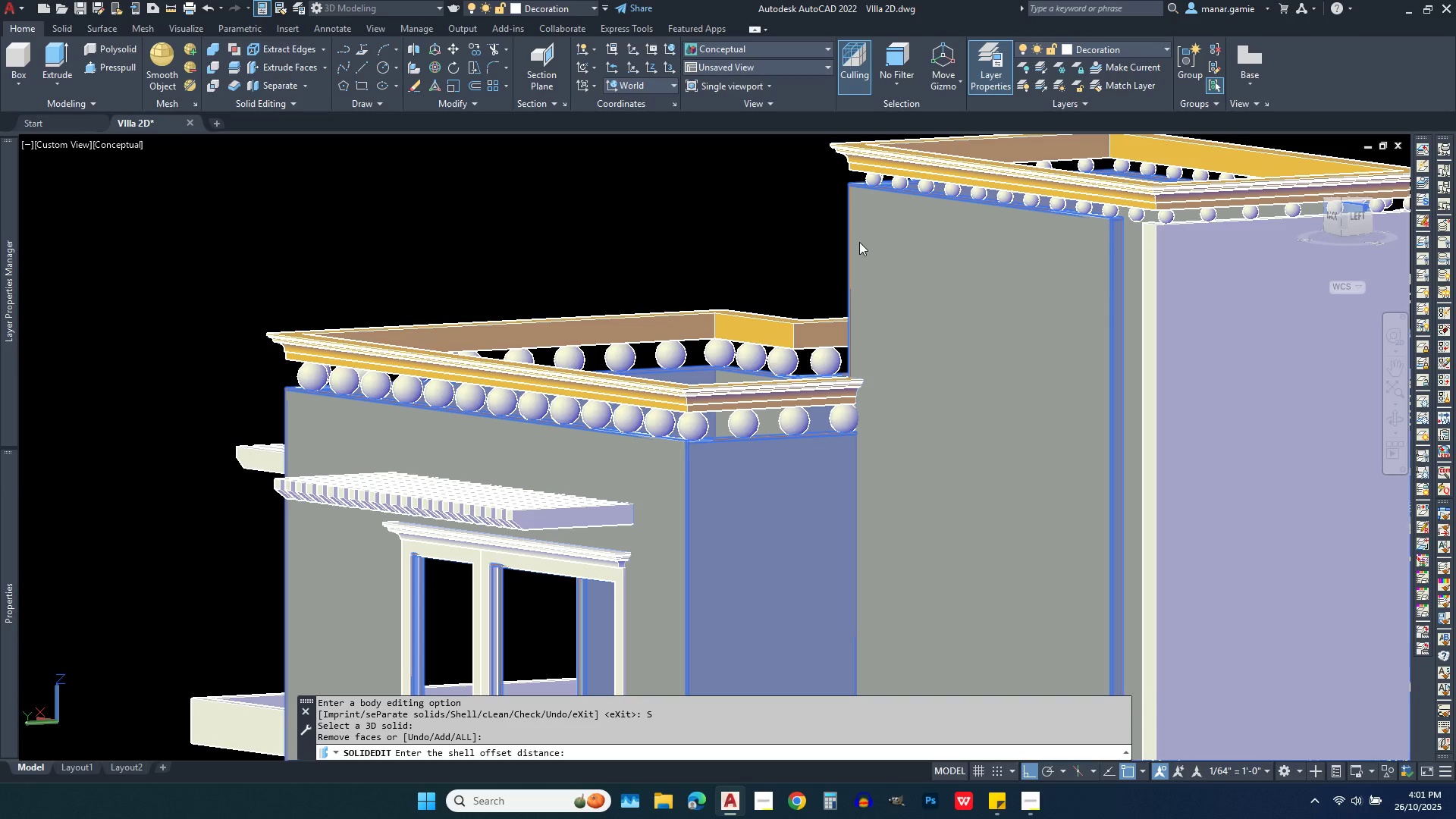 
key(Enter)
 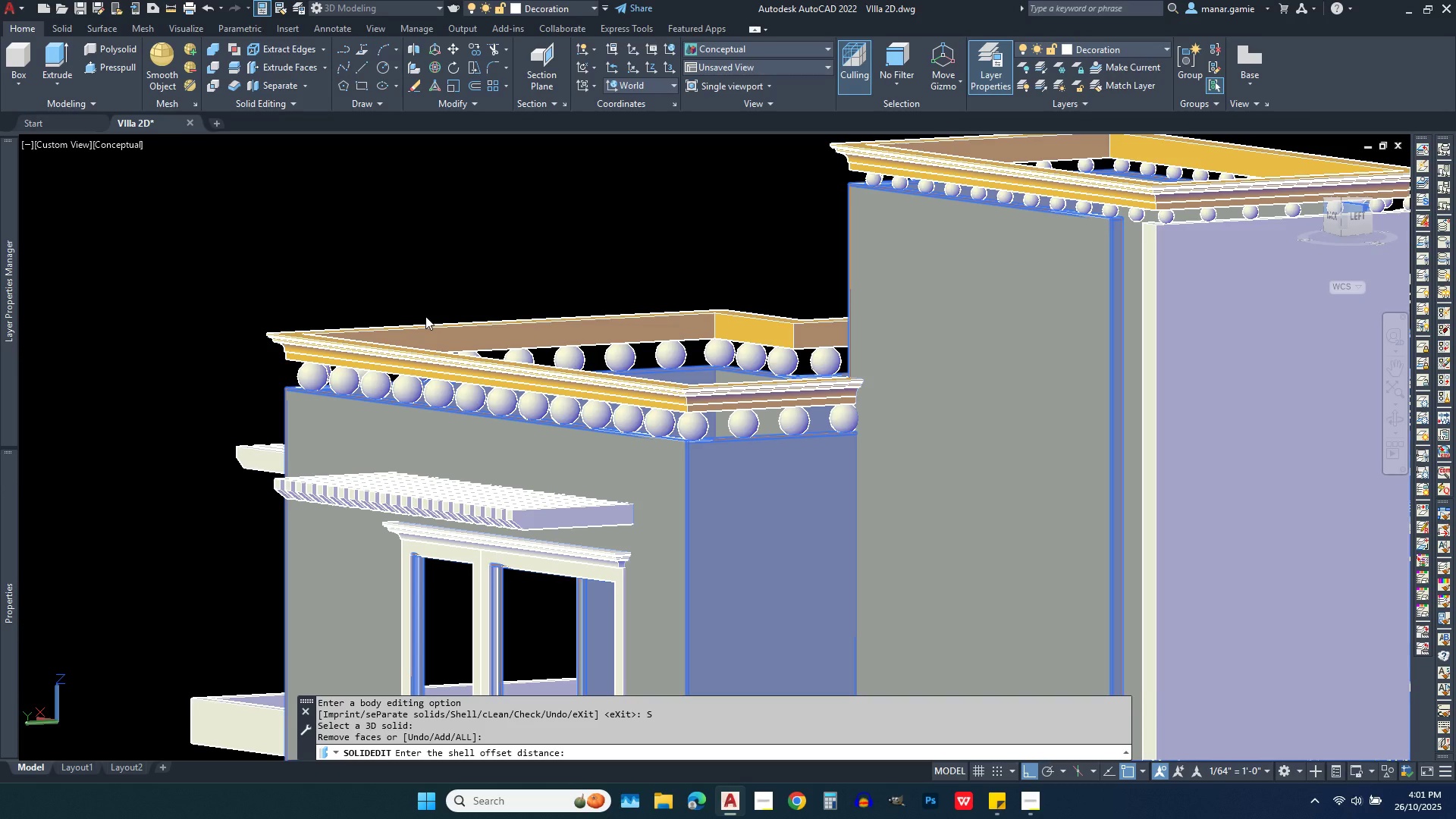 
wait(5.88)
 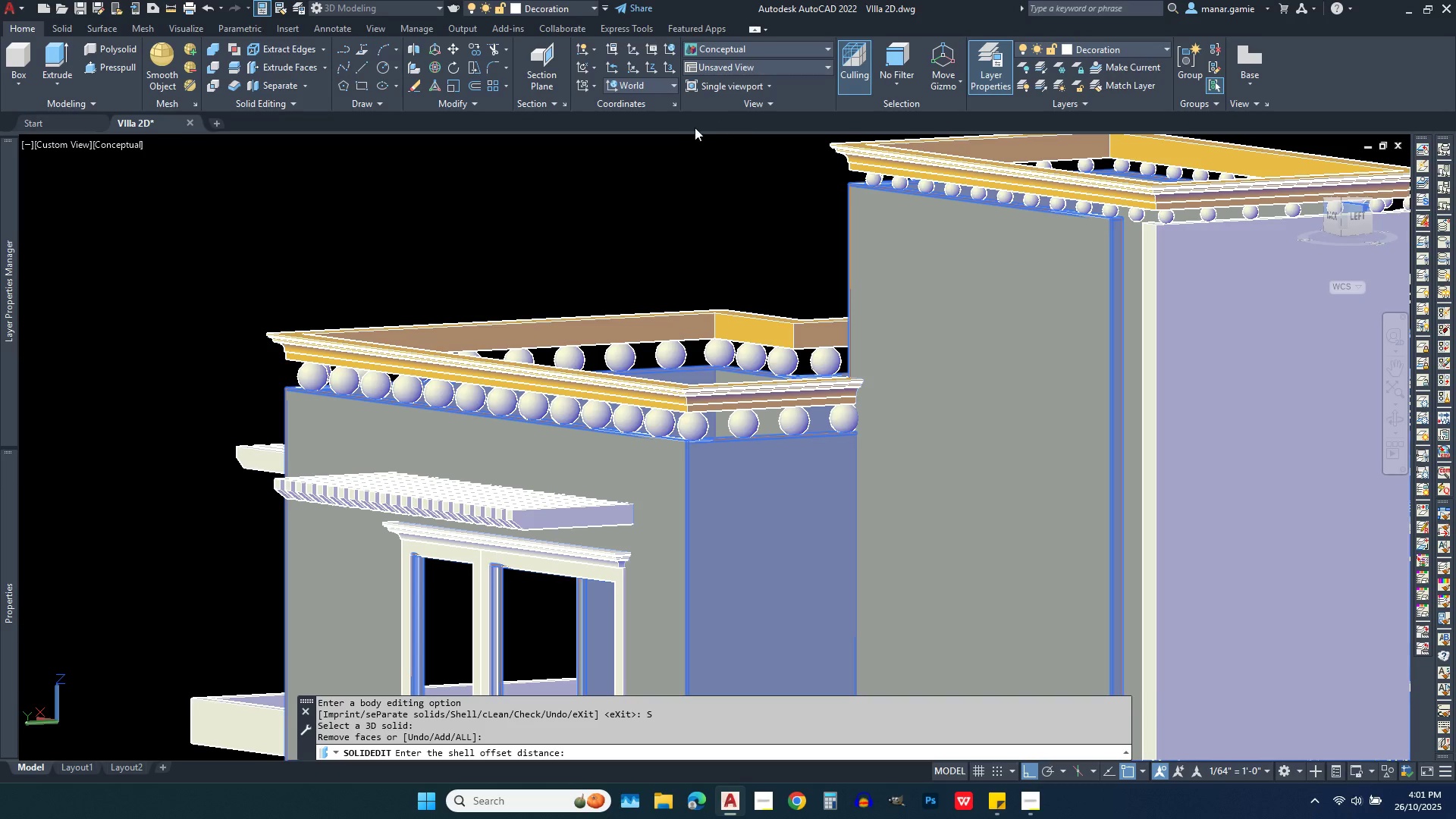 
hold_key(key=Escape, duration=0.54)
 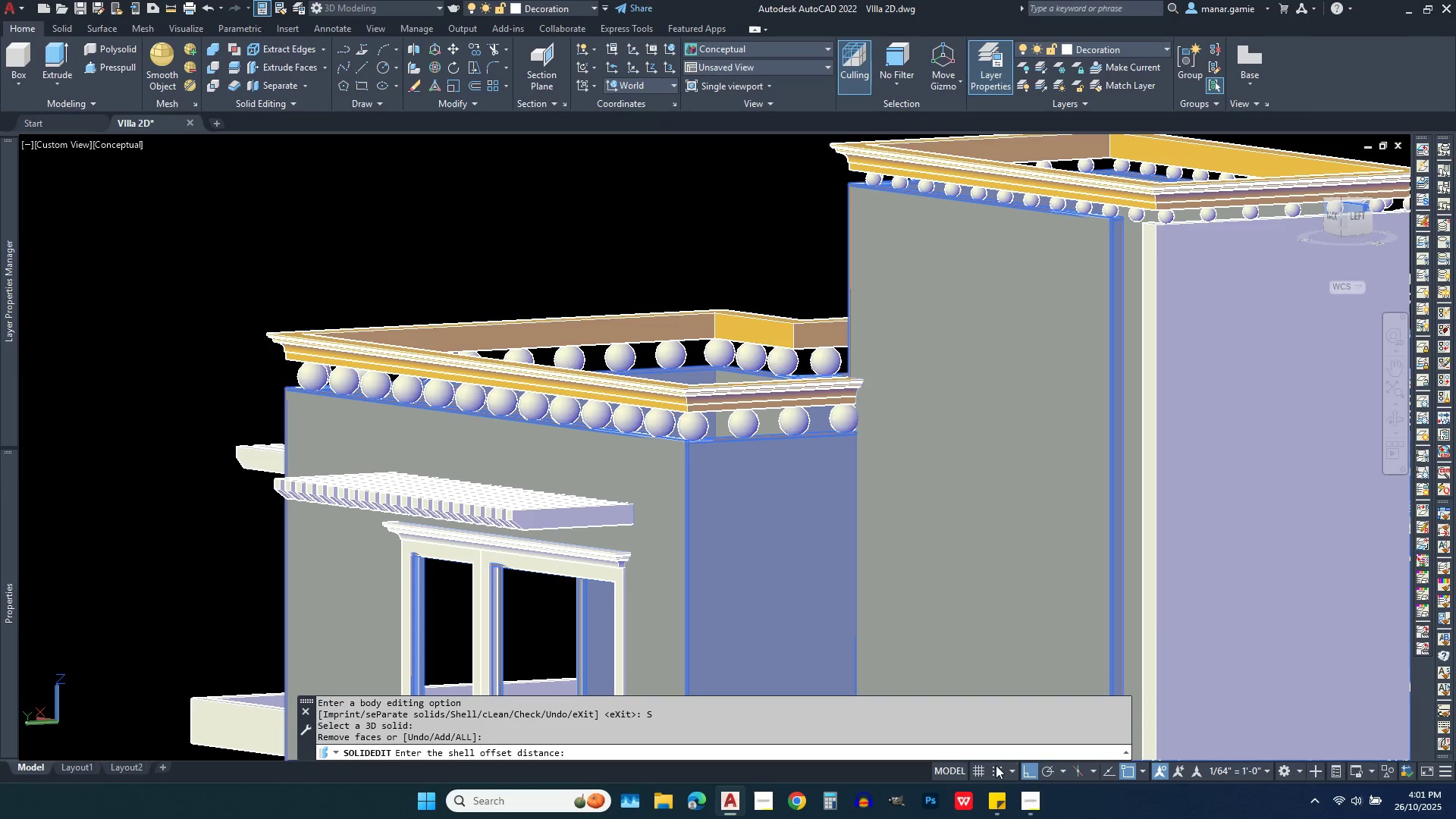 
wait(9.74)
 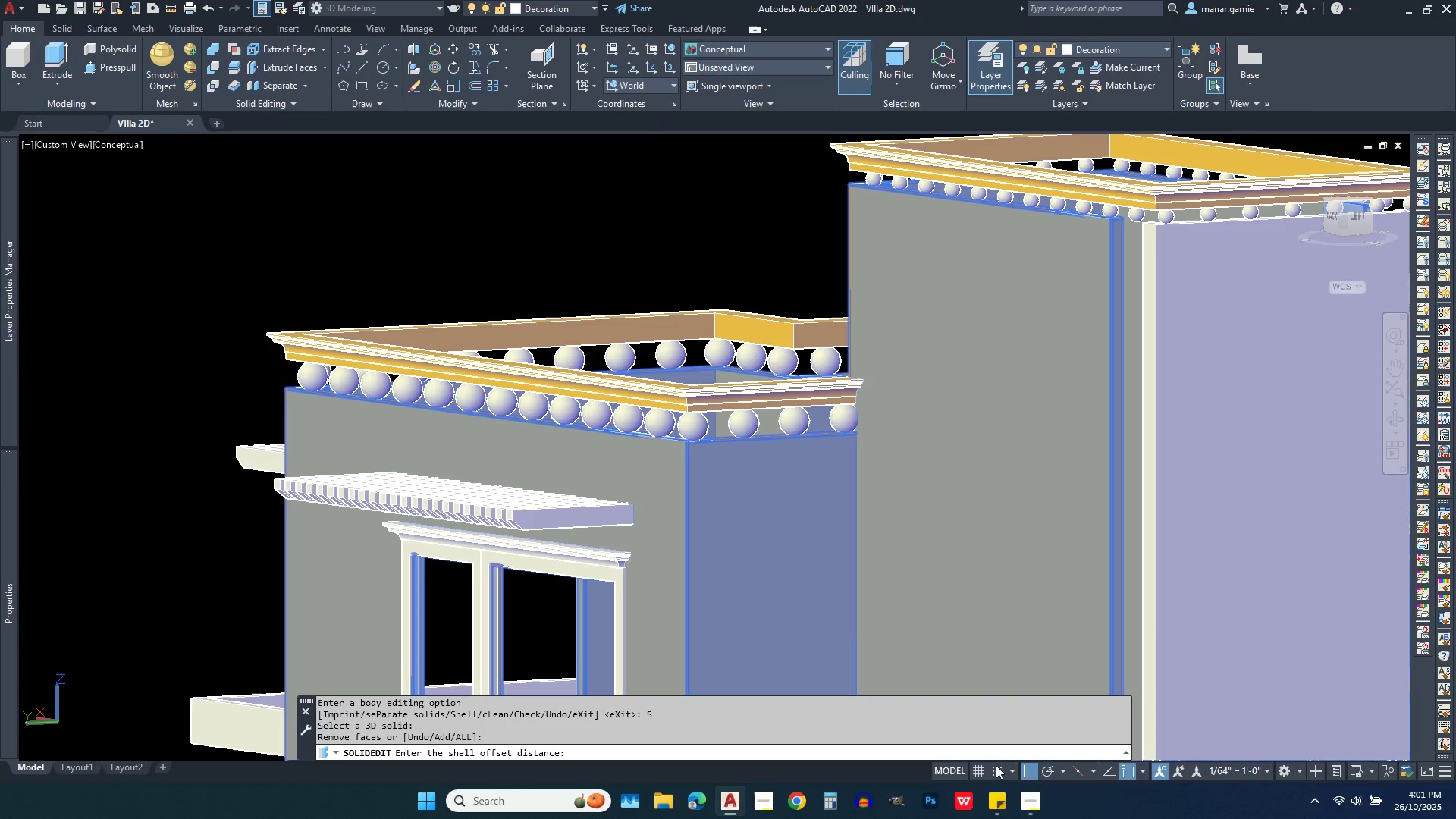 
left_click([1033, 803])